 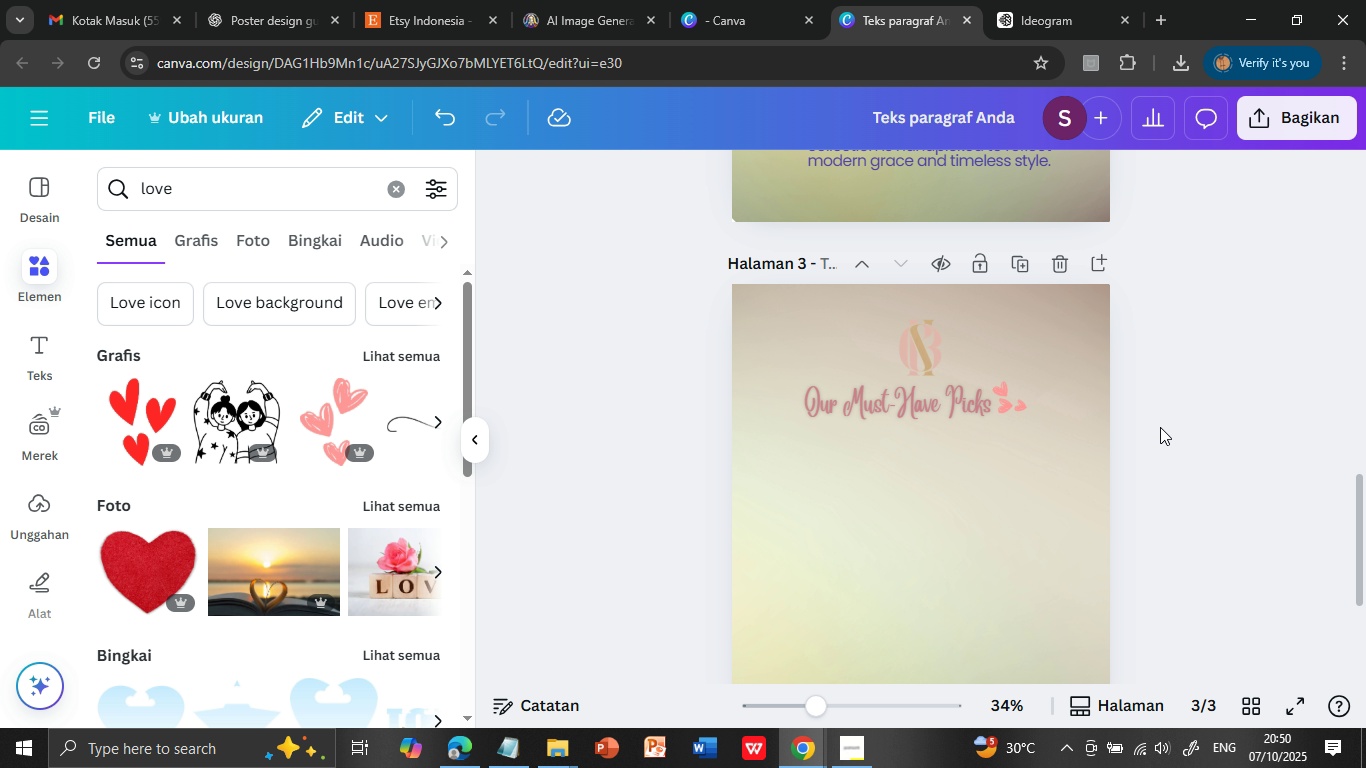 
scroll: coordinate [317, 532], scroll_direction: down, amount: 4.0
 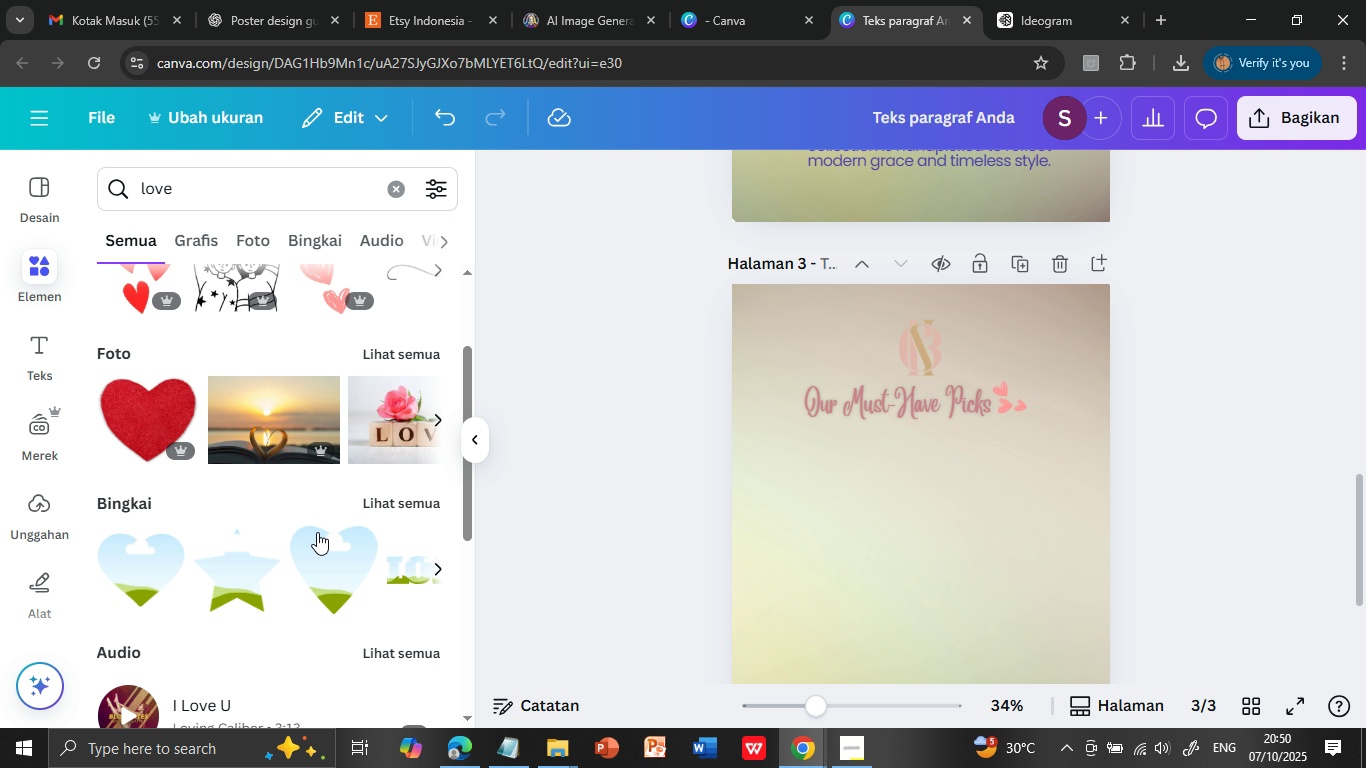 
scroll: coordinate [317, 532], scroll_direction: up, amount: 8.0
 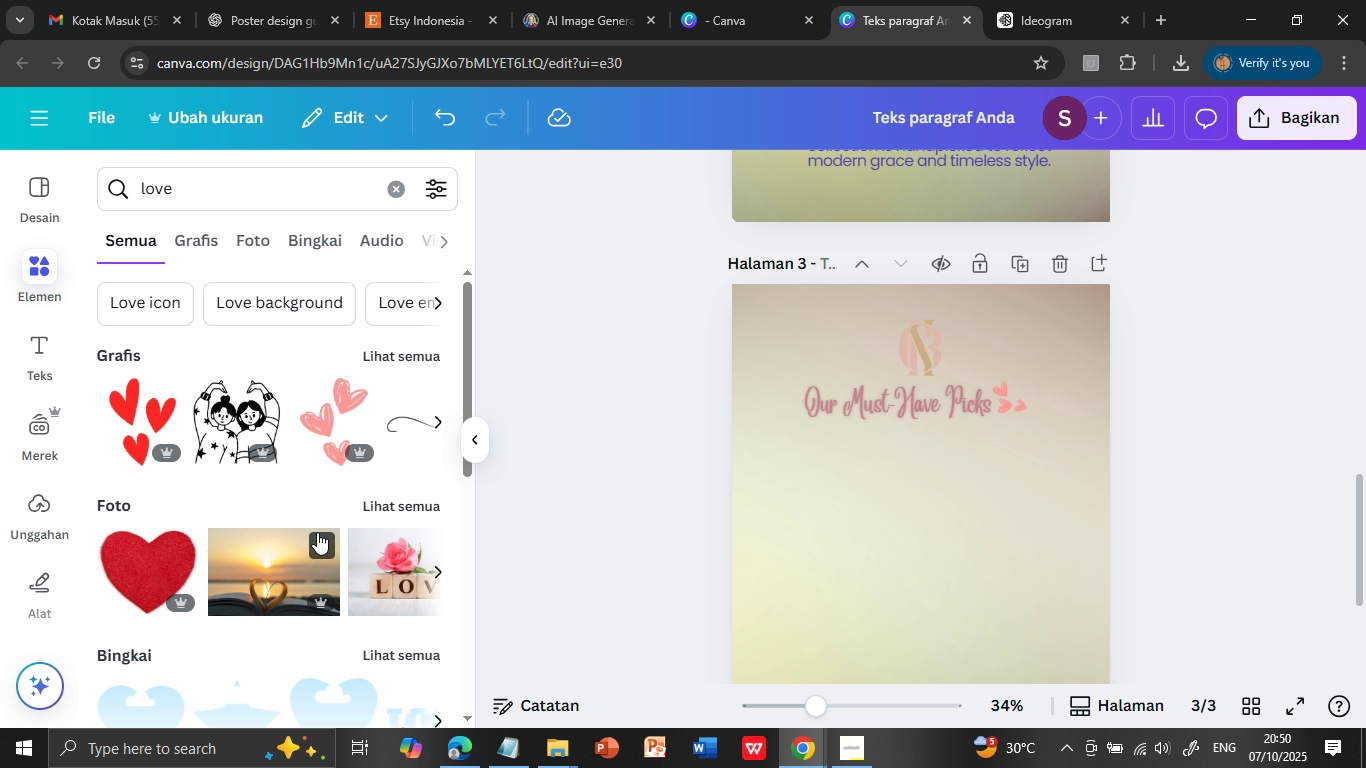 
left_click([392, 352])
 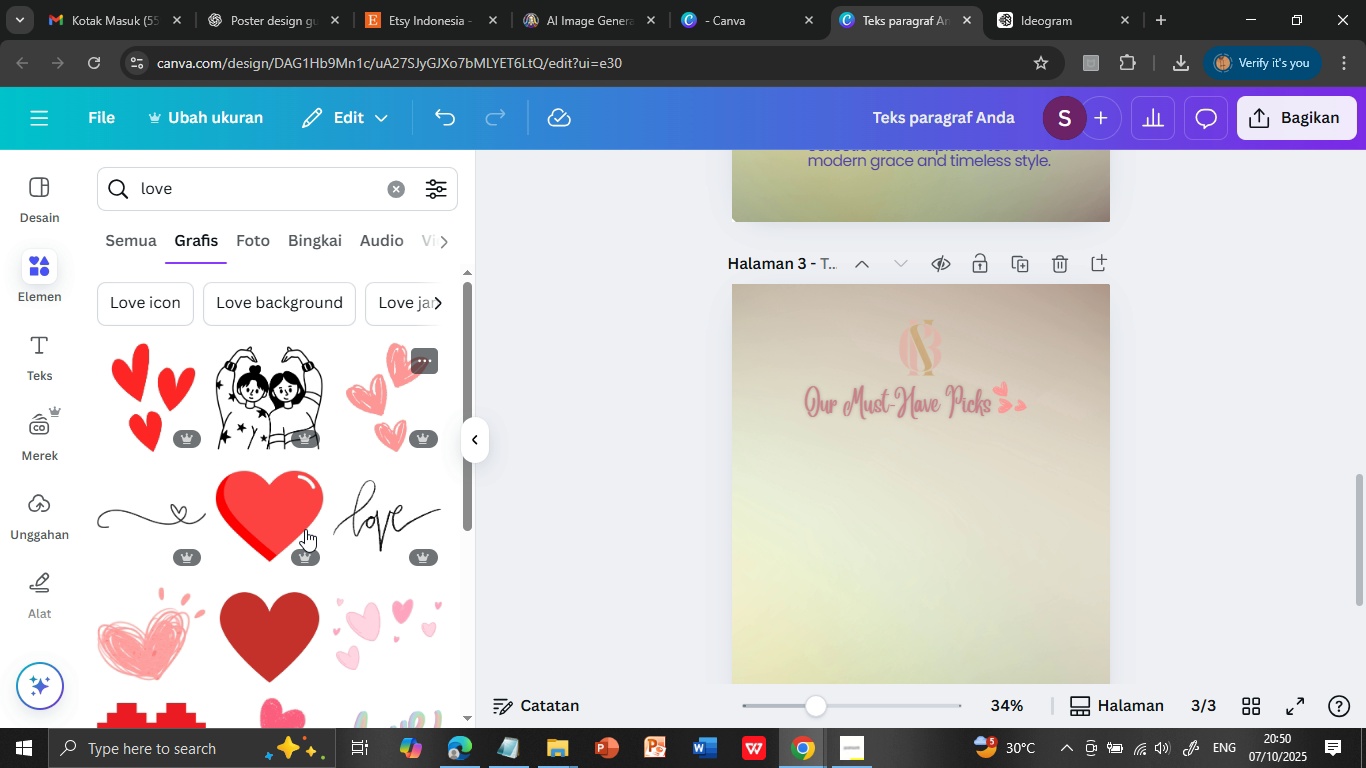 
scroll: coordinate [305, 533], scroll_direction: down, amount: 1.0
 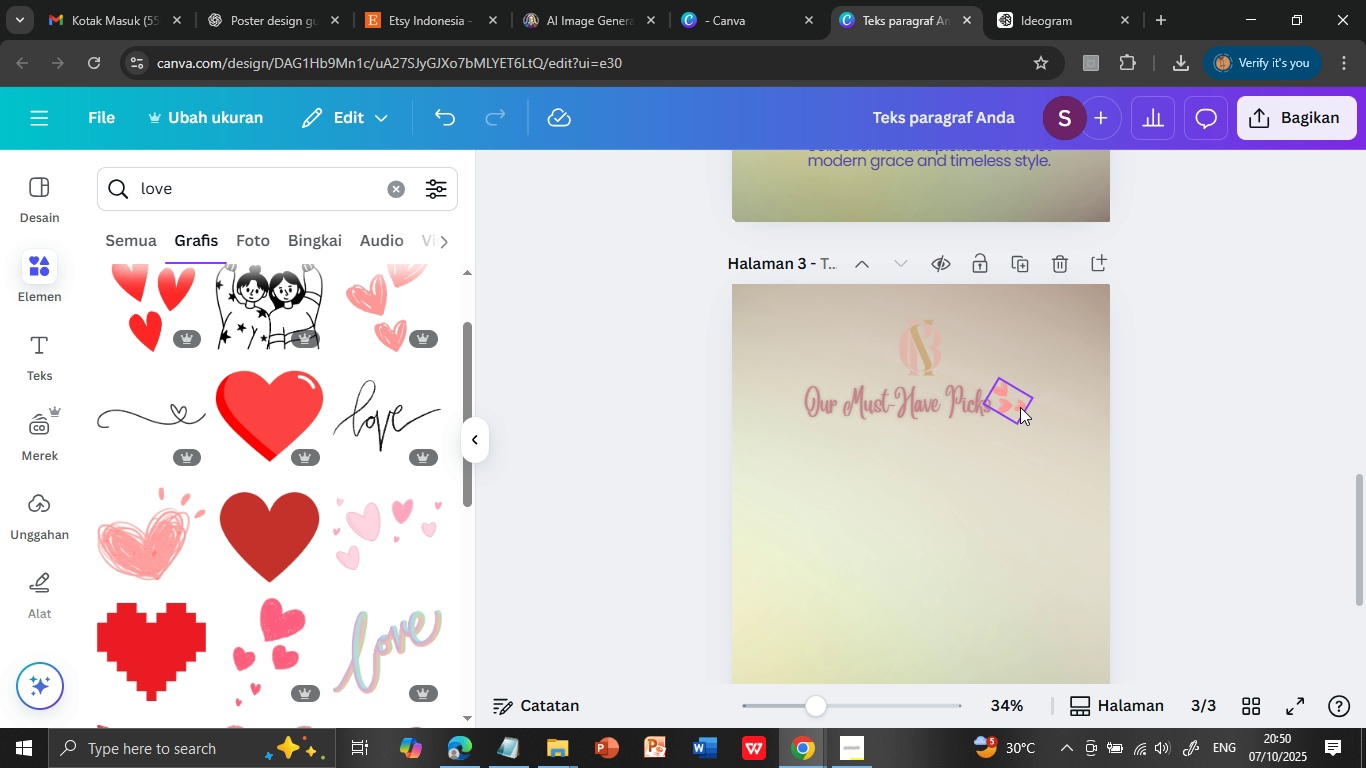 
left_click([1021, 405])
 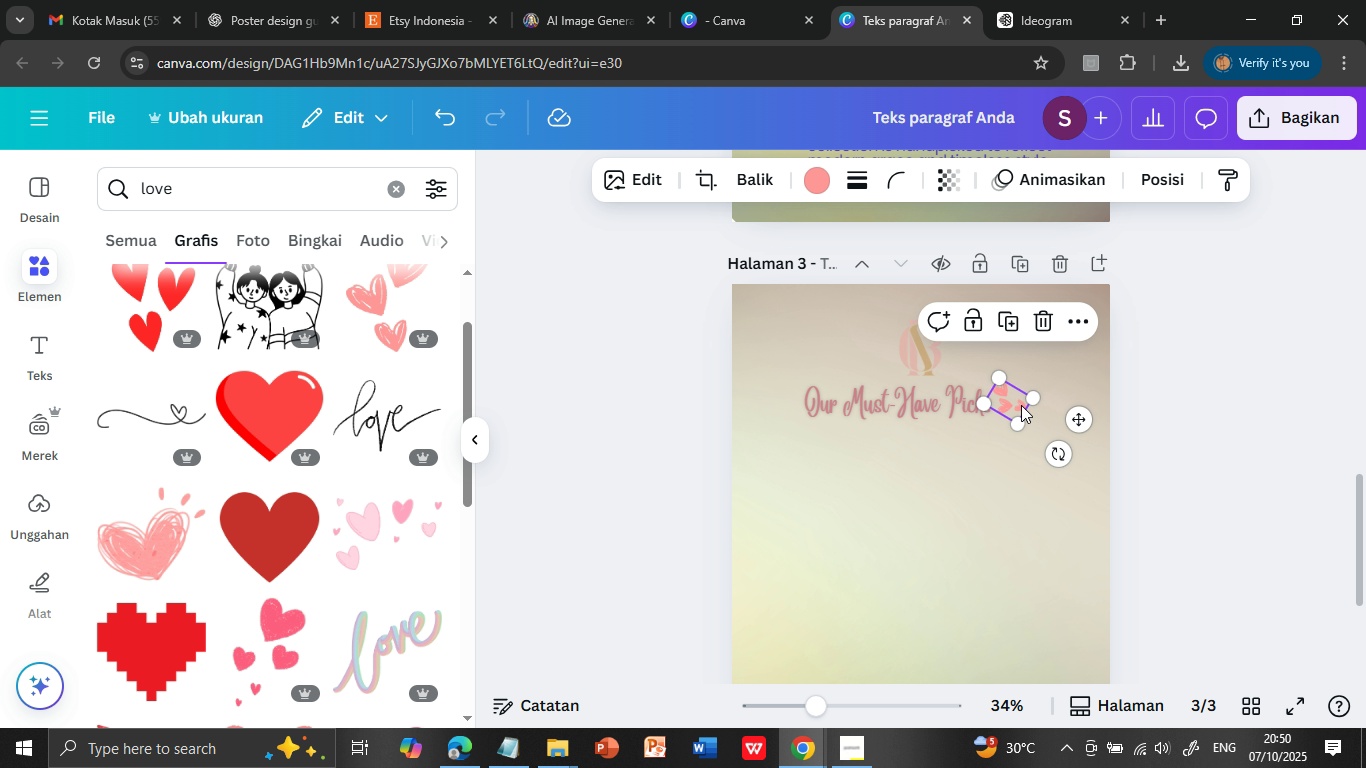 
key(Delete)
 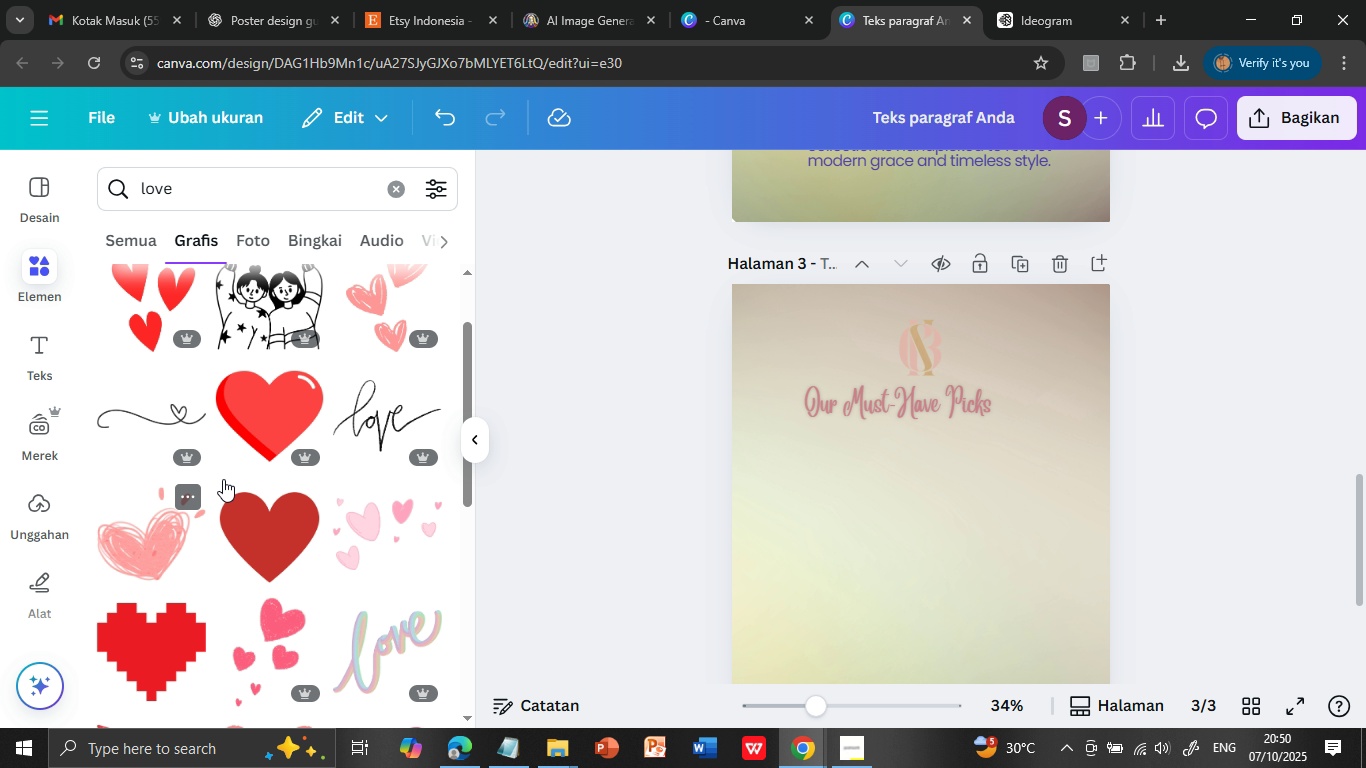 
left_click([147, 542])